 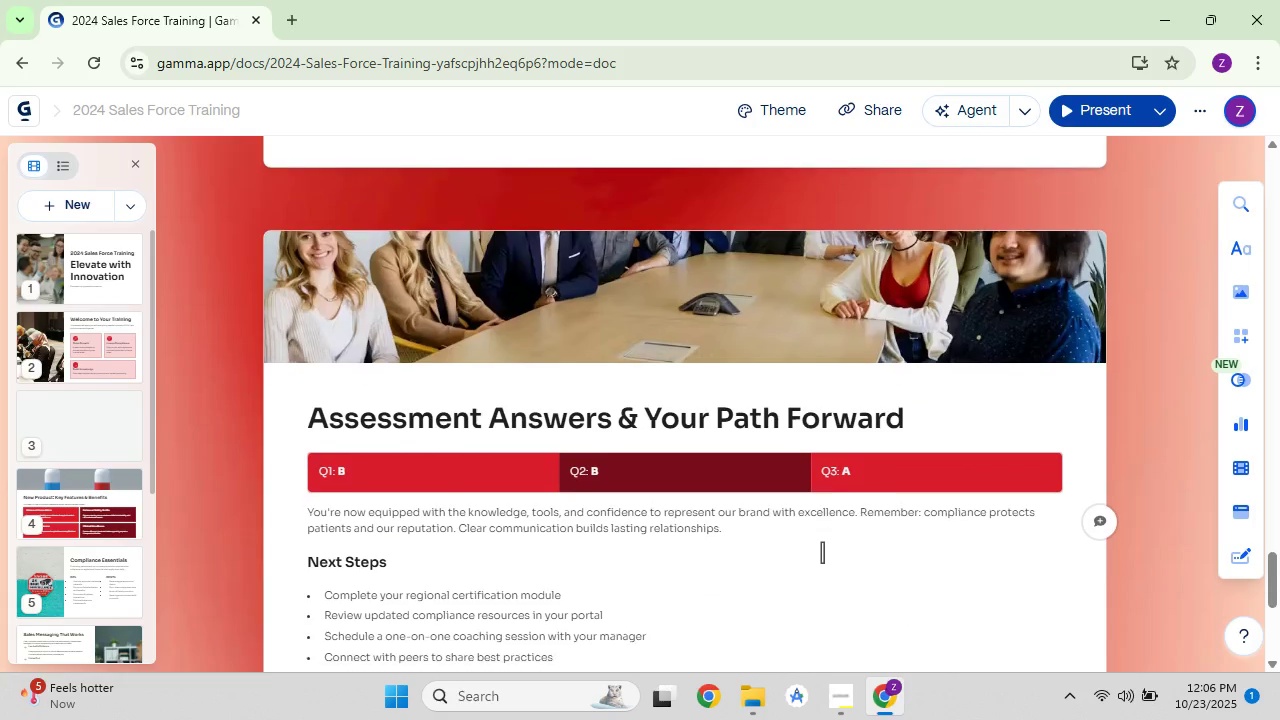 
scroll: coordinate [822, 552], scroll_direction: up, amount: 11.0
 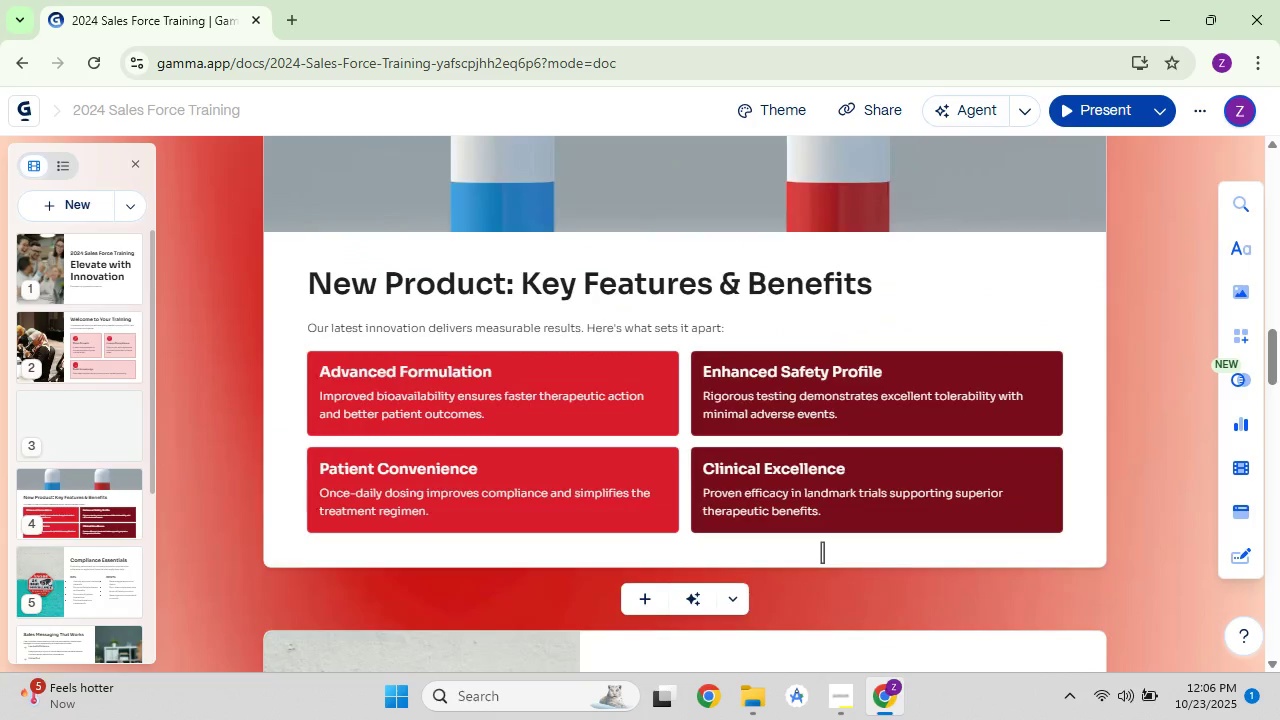 
scroll: coordinate [820, 552], scroll_direction: down, amount: 12.0
 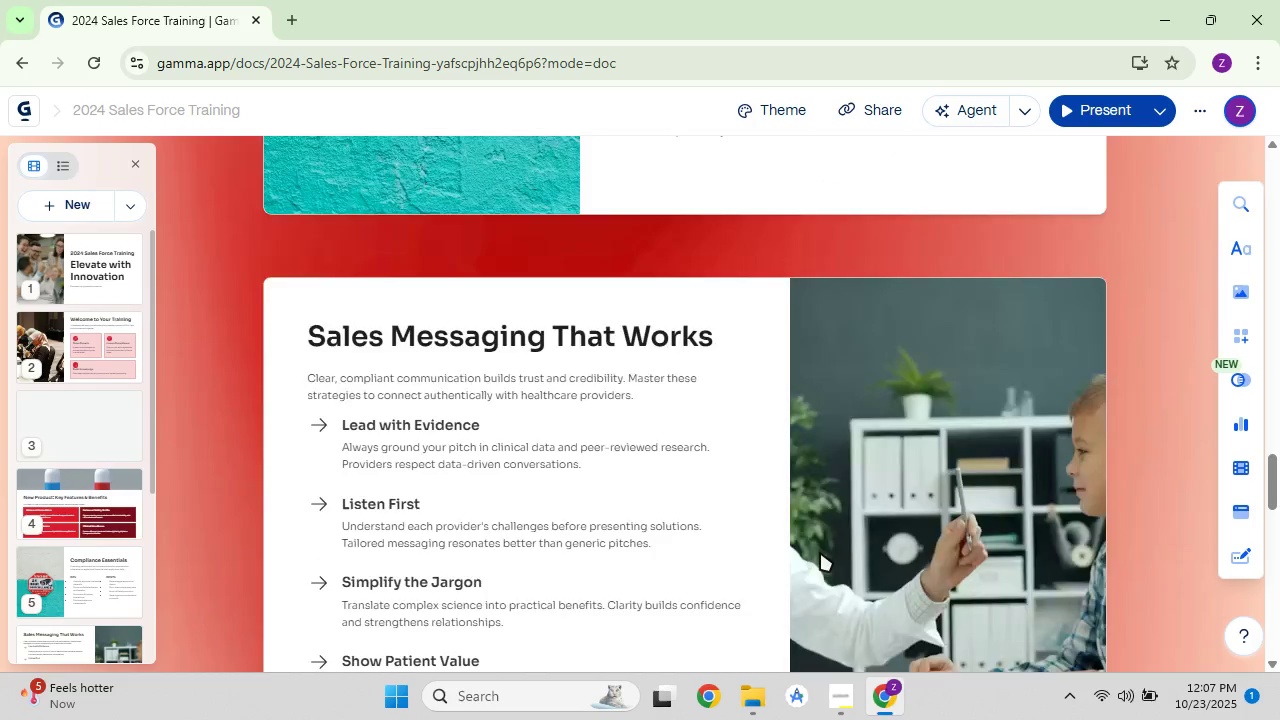 
scroll: coordinate [820, 552], scroll_direction: up, amount: 24.0
 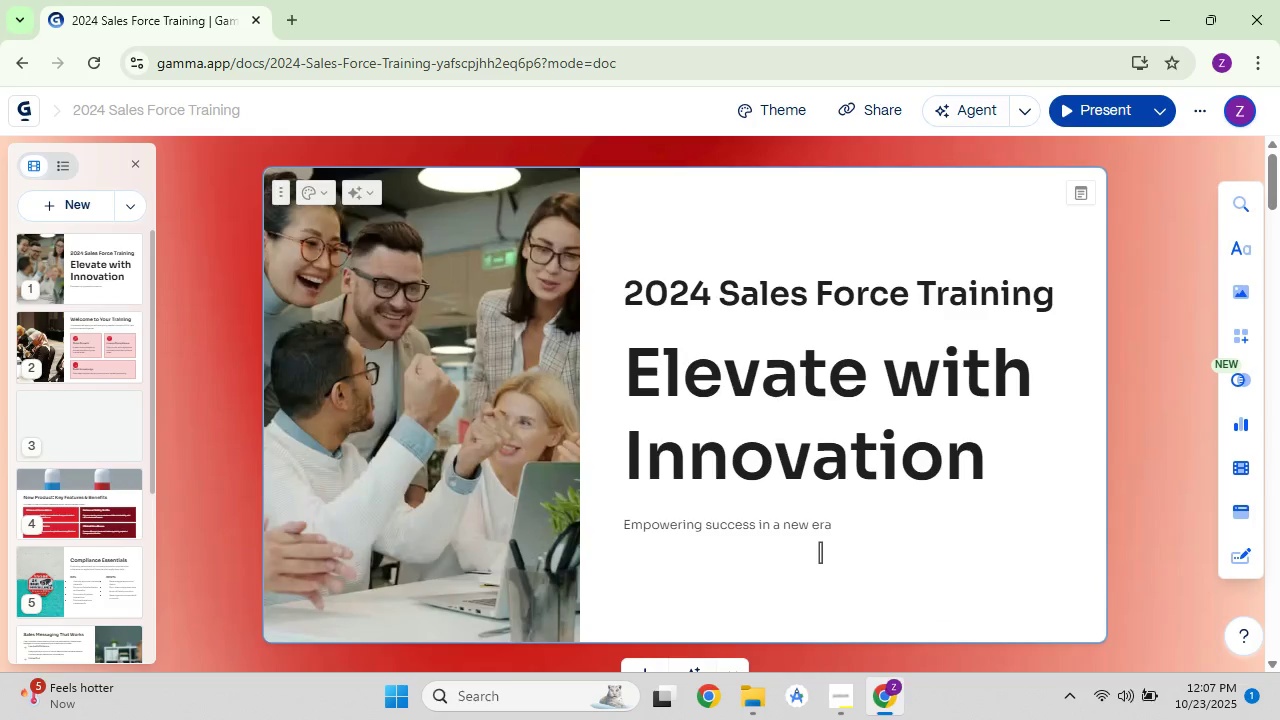 
mouse_move([1025, 196])